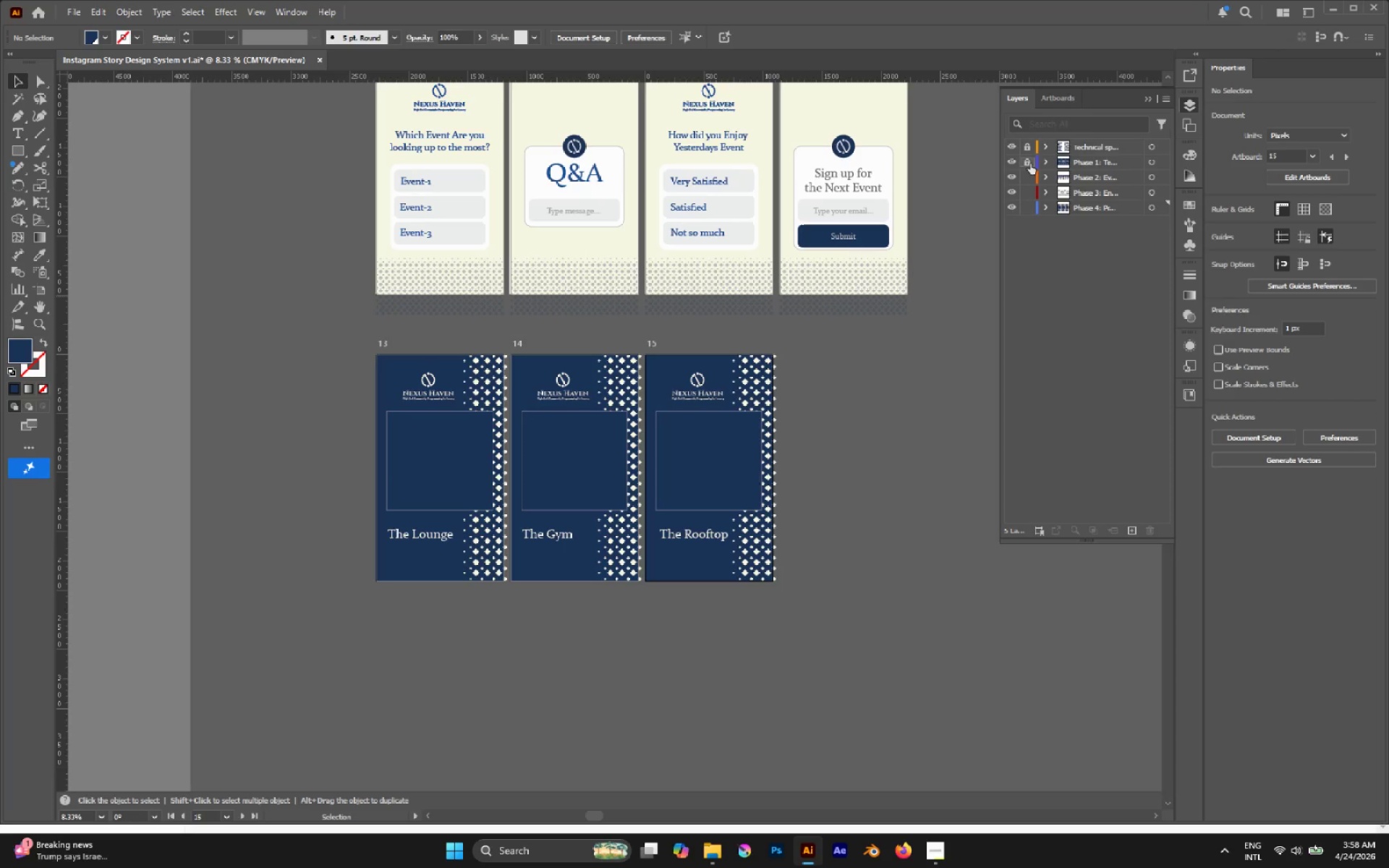 
left_click([1029, 163])
 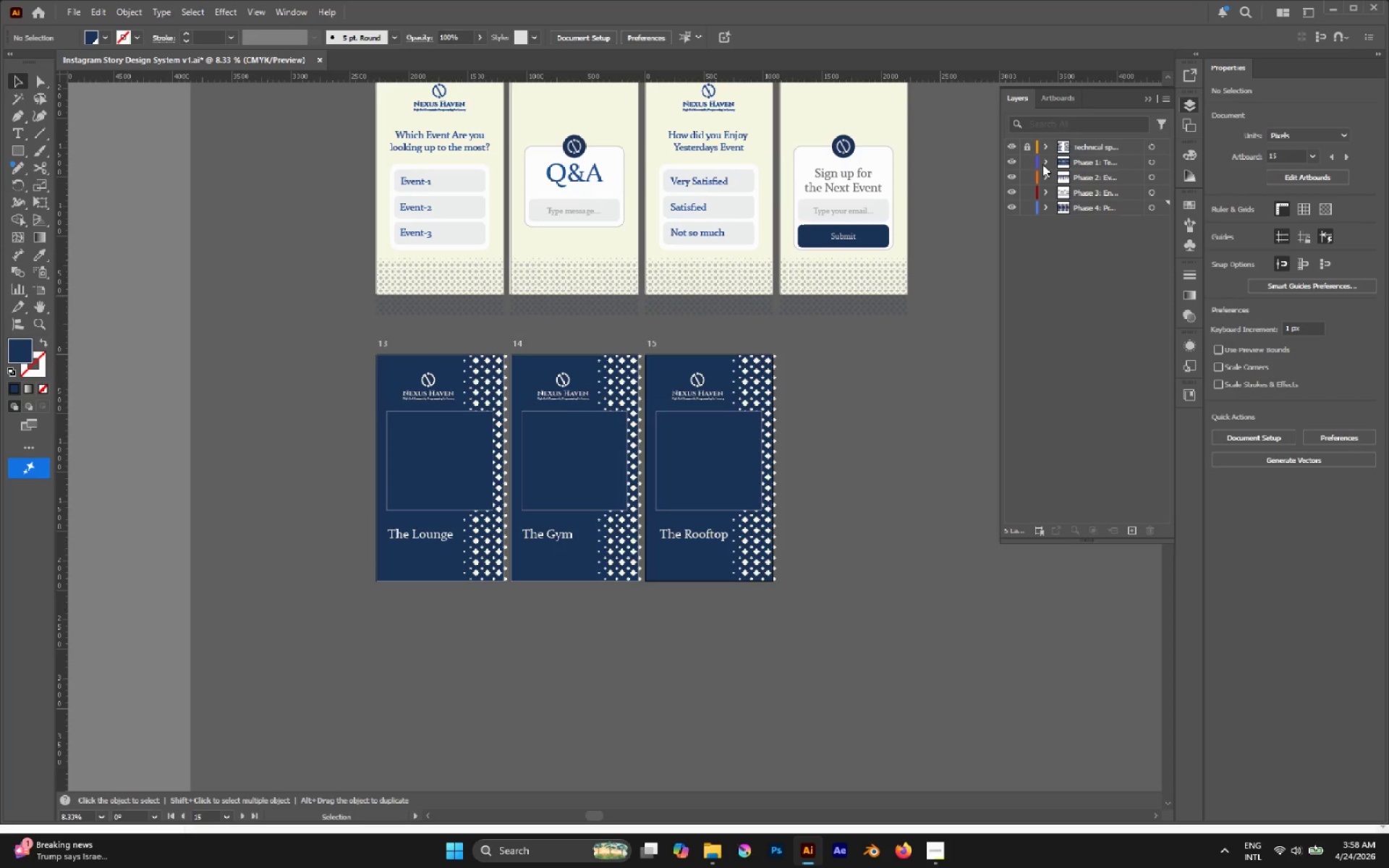 
left_click([1045, 164])
 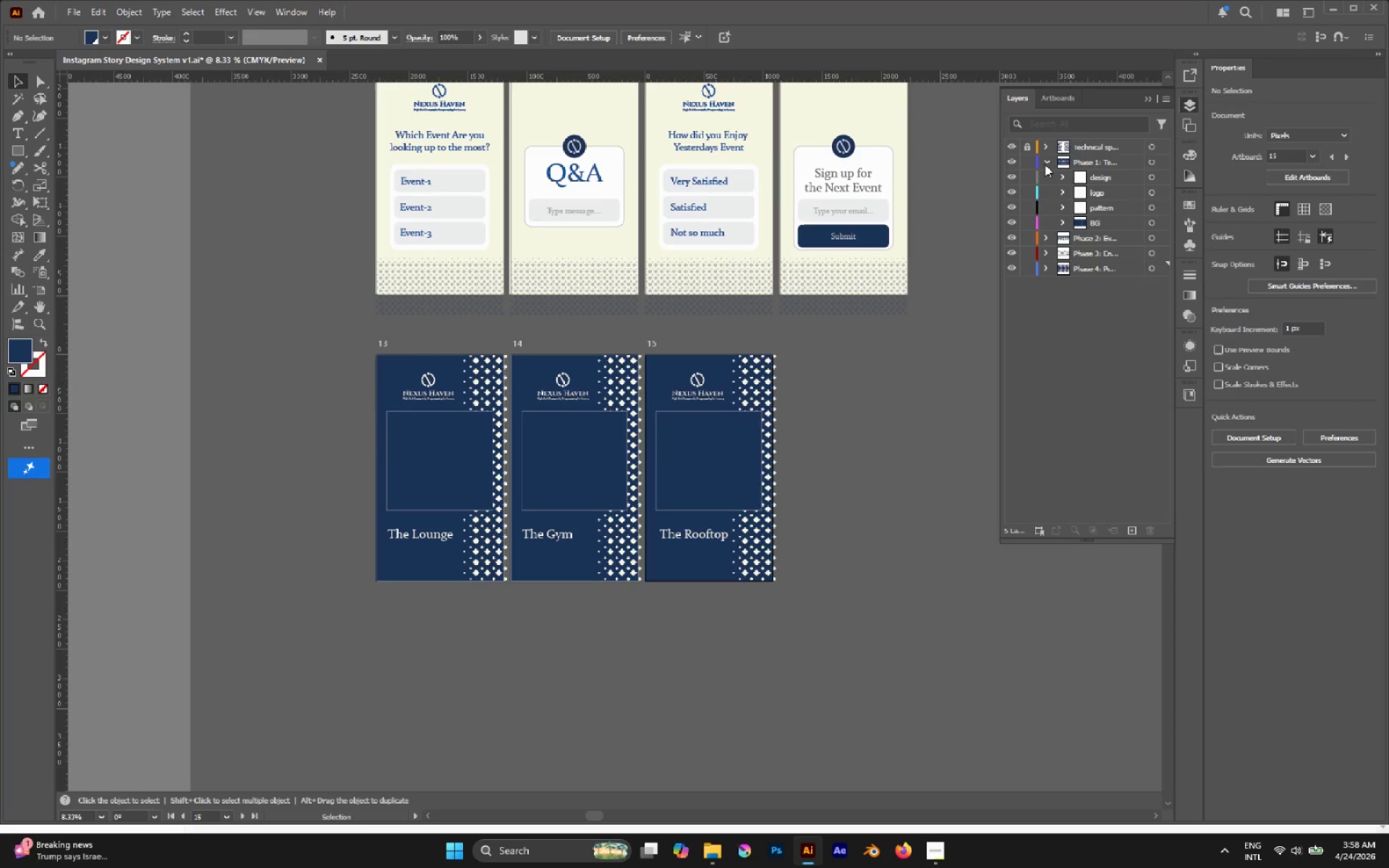 
left_click([1045, 164])
 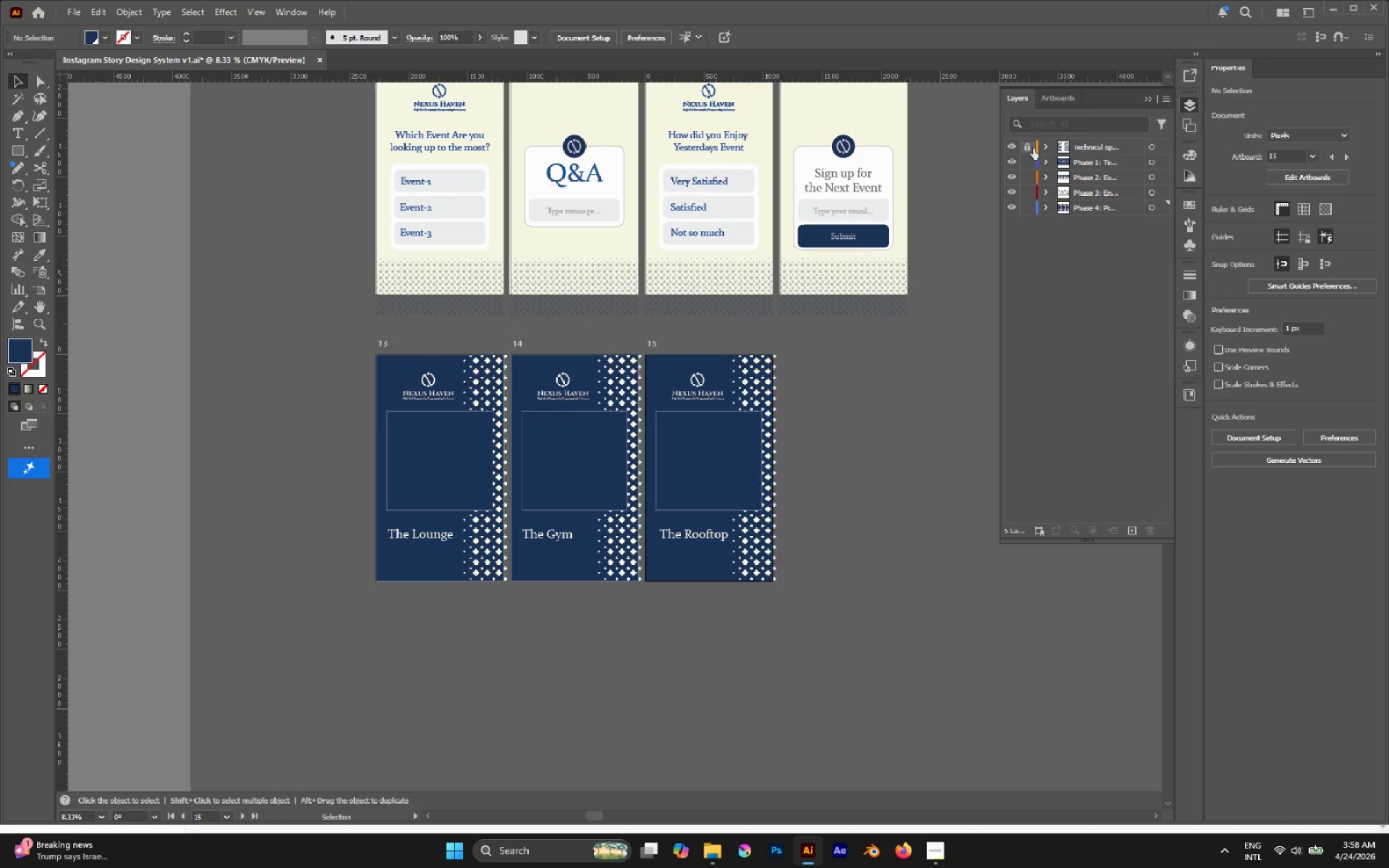 
left_click([1027, 145])
 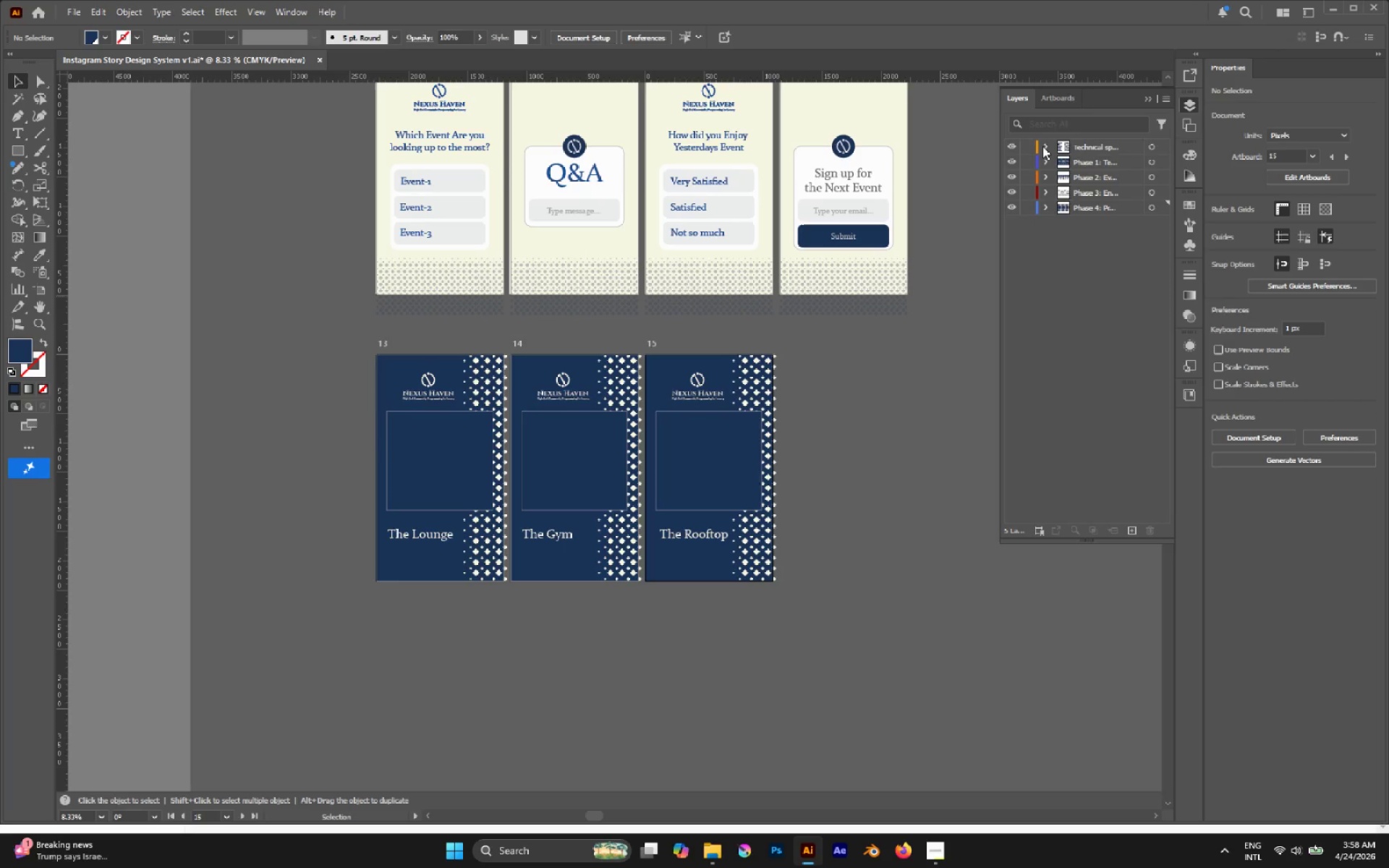 
left_click([1042, 146])
 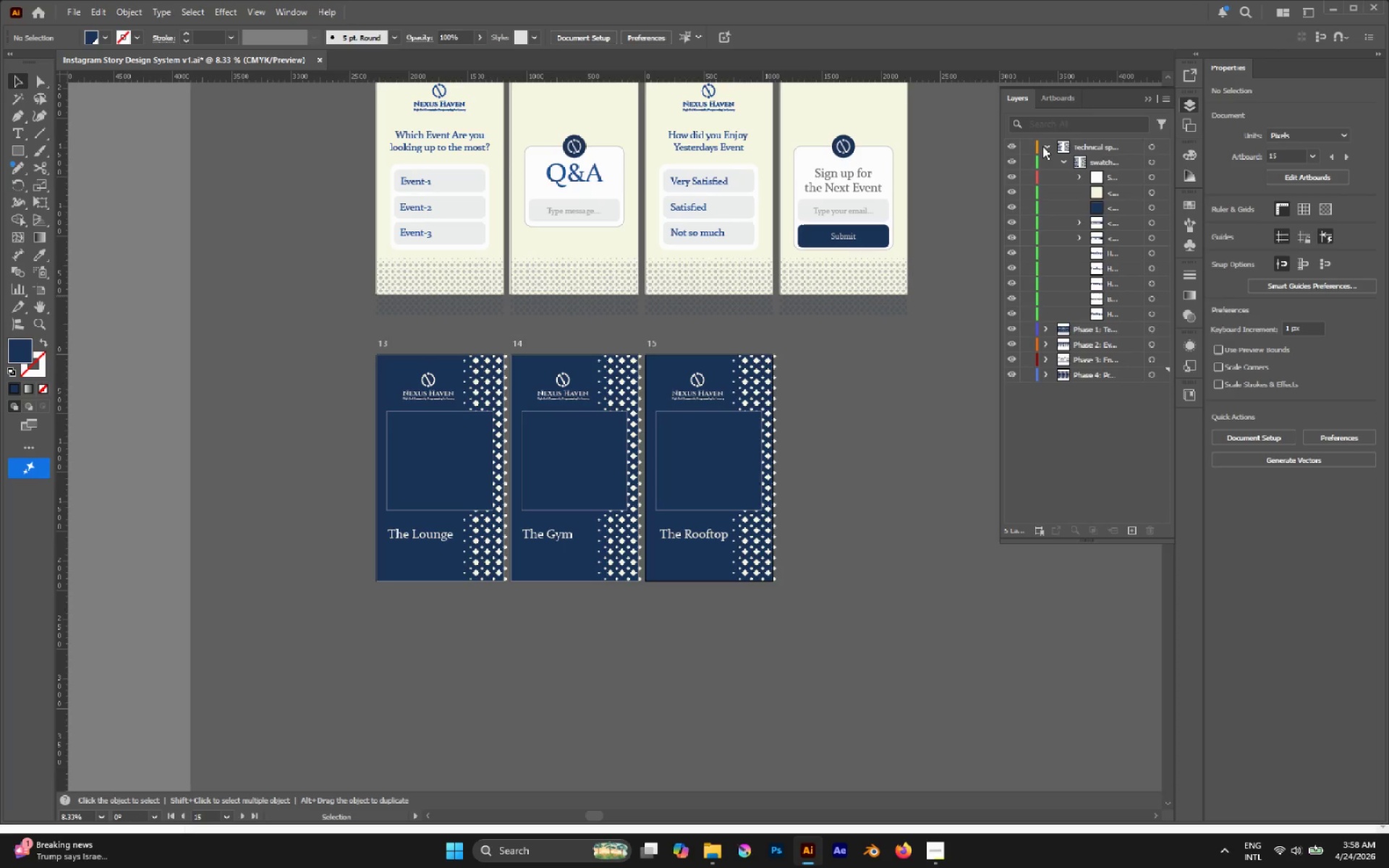 
left_click([1042, 146])
 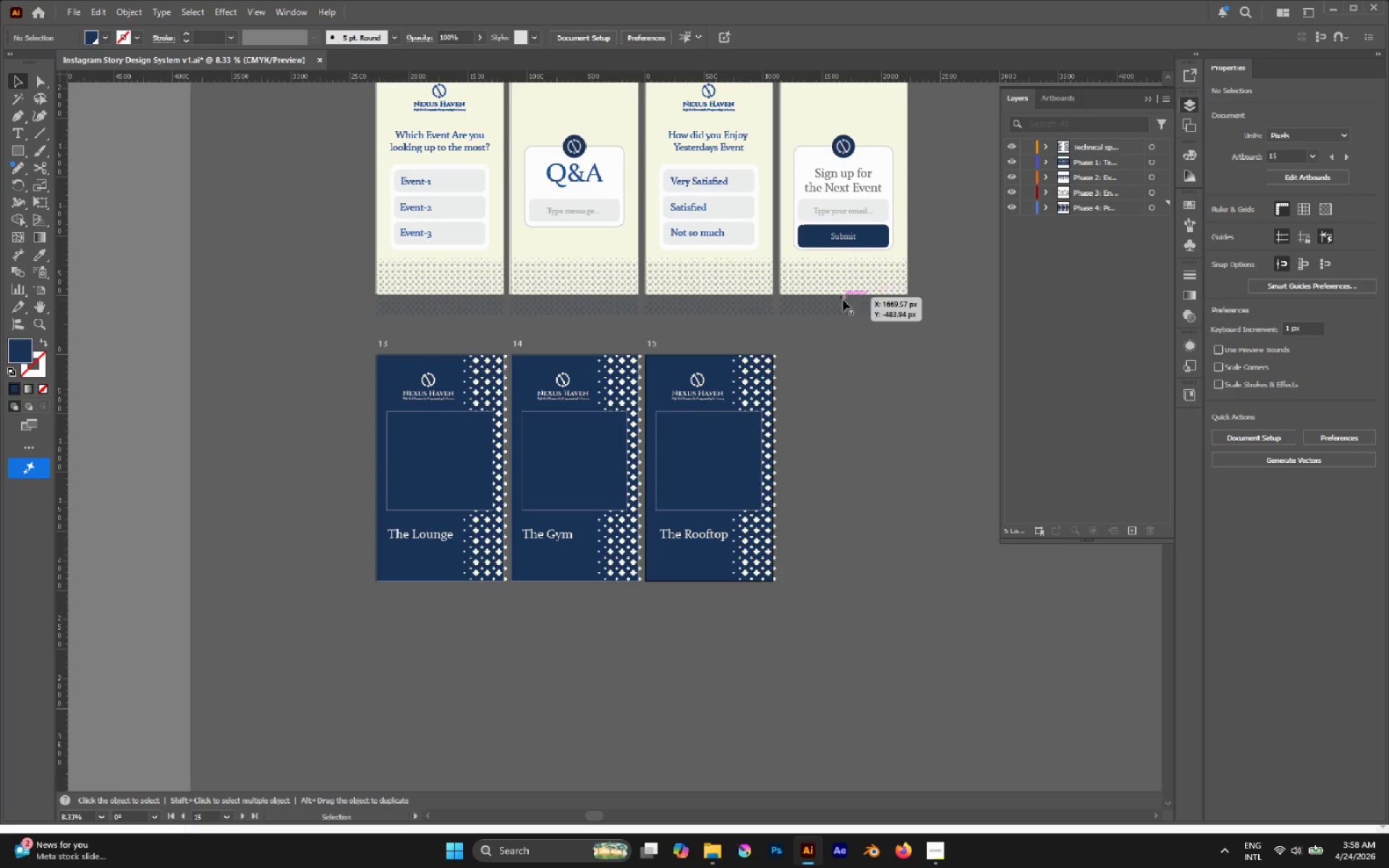 
hold_key(key=AltLeft, duration=0.45)
scroll: coordinate [795, 299], scroll_direction: none, amount: 0.0
 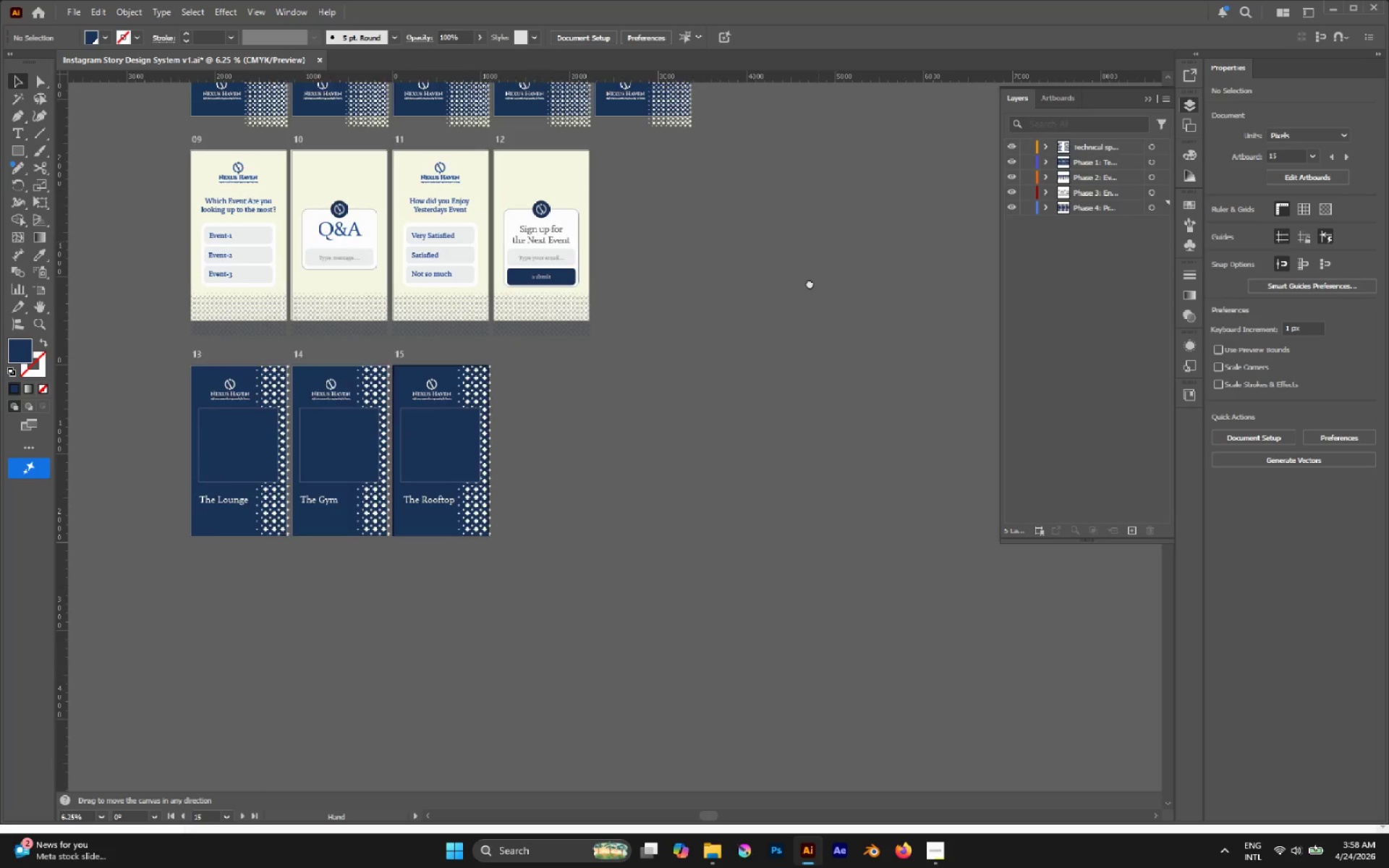 
hold_key(key=AltLeft, duration=0.58)
scroll: coordinate [707, 401], scroll_direction: up, amount: 1.0
 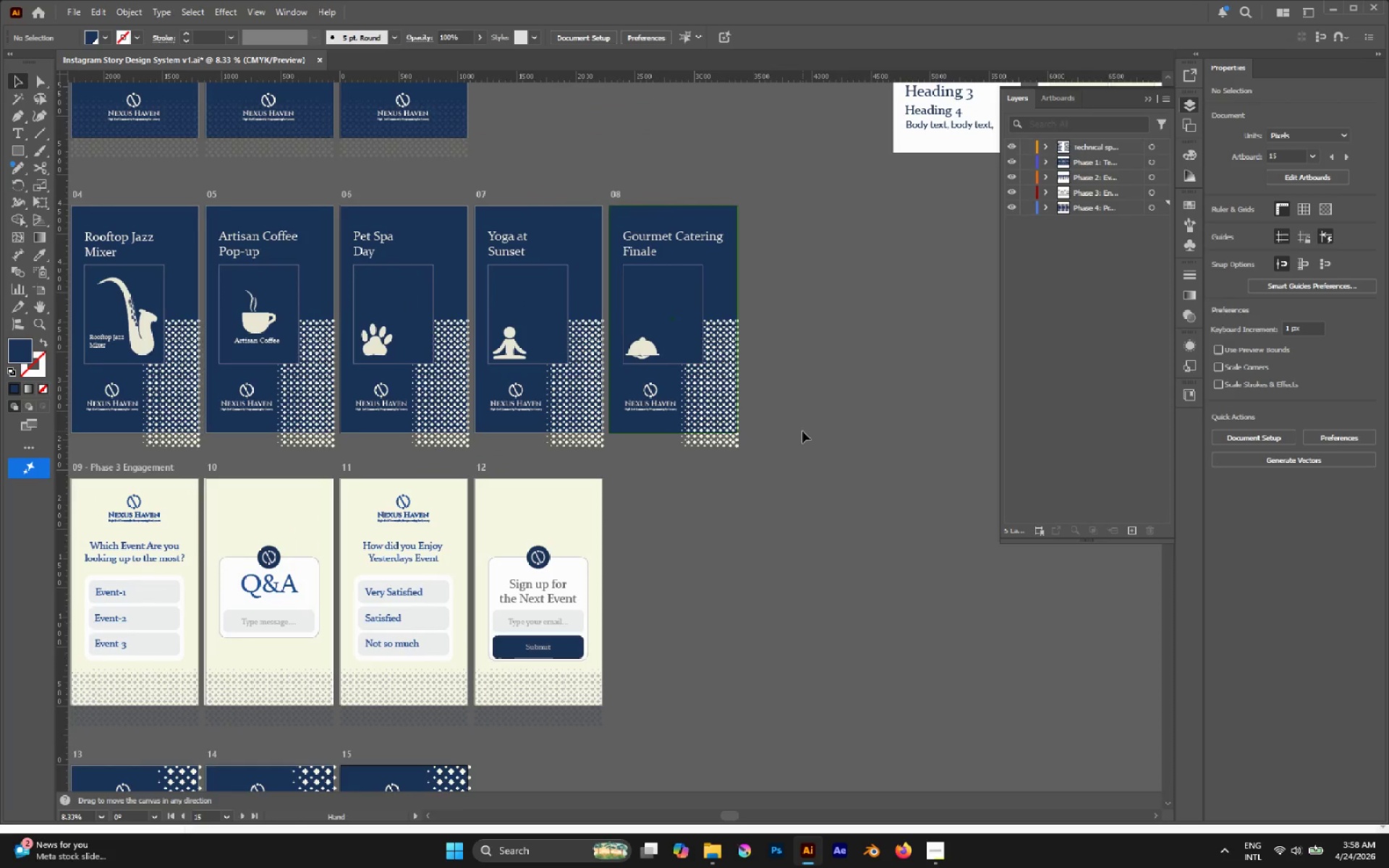 
hold_key(key=AltLeft, duration=1.5)
scroll: coordinate [719, 365], scroll_direction: down, amount: 3.0
 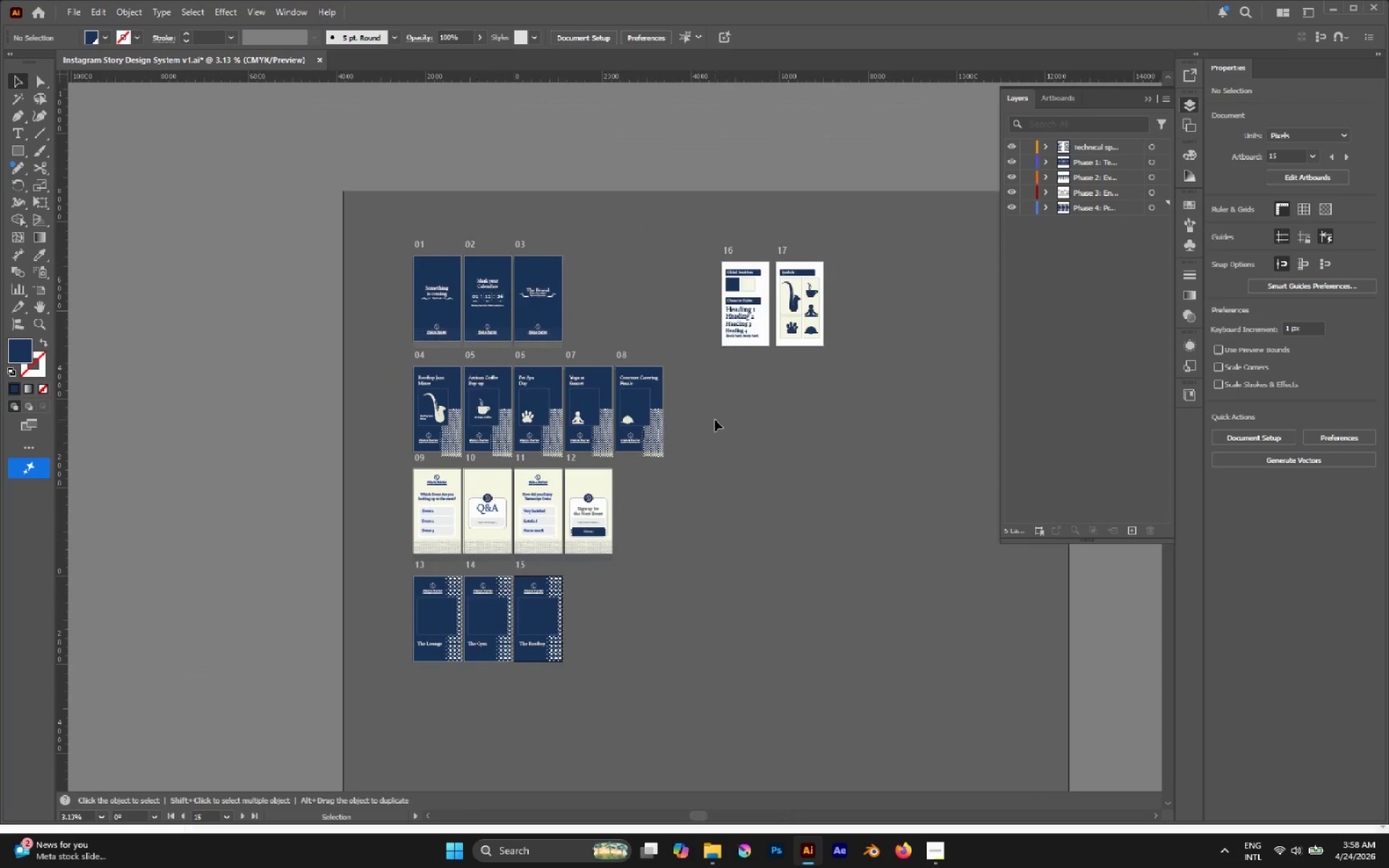 
wait(7.79)
 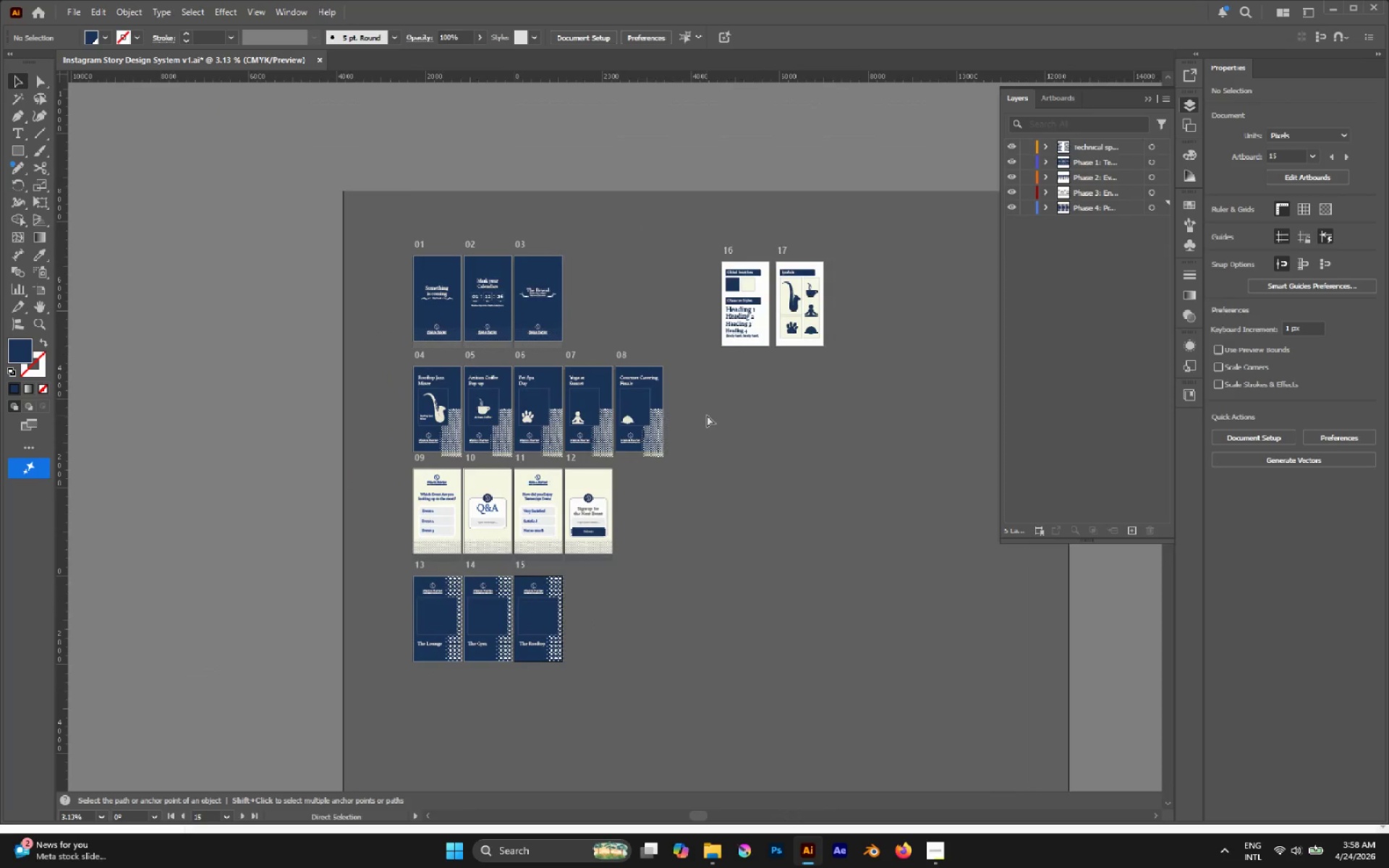 
key(Control+S)
 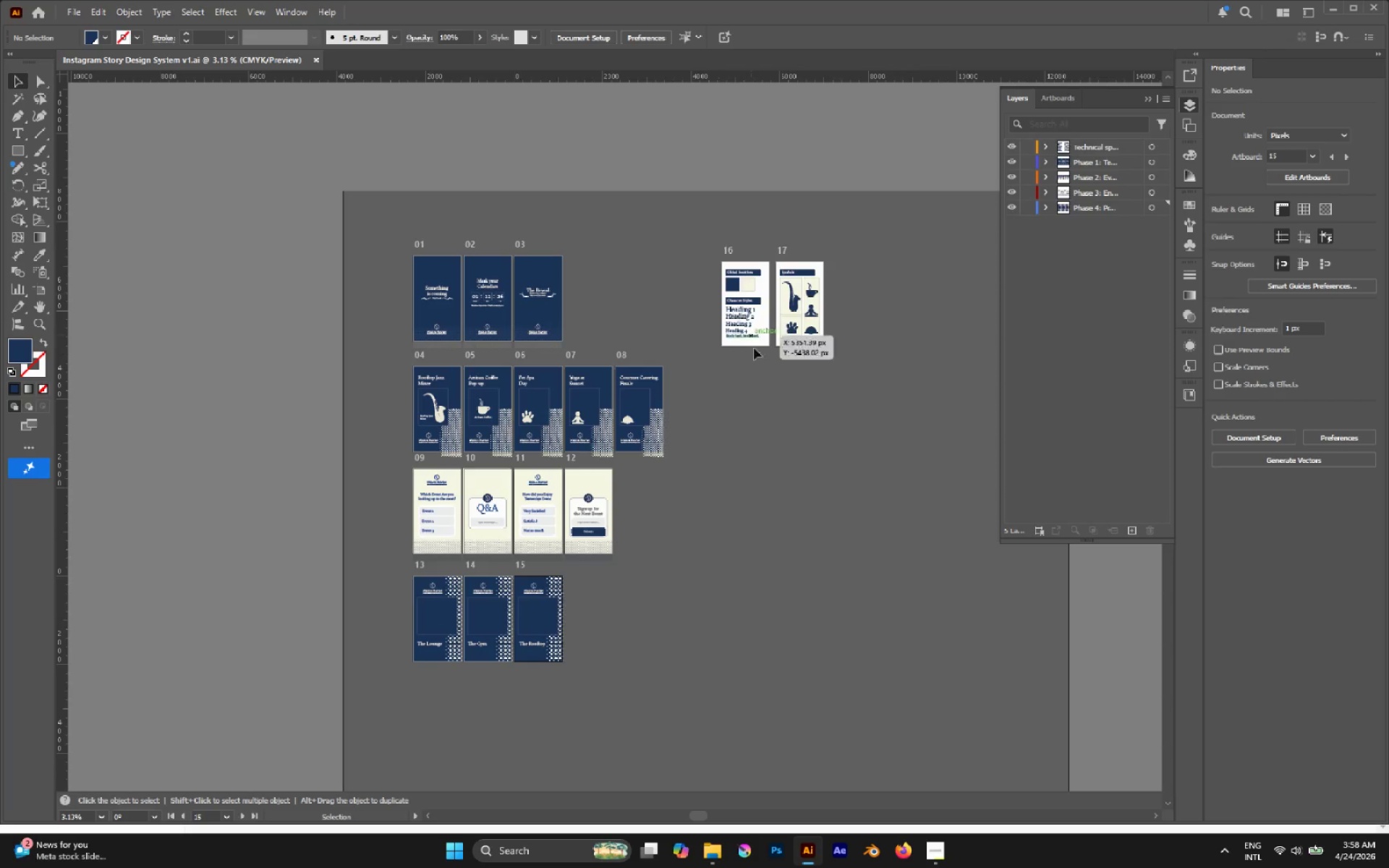 
left_click([930, 844])